 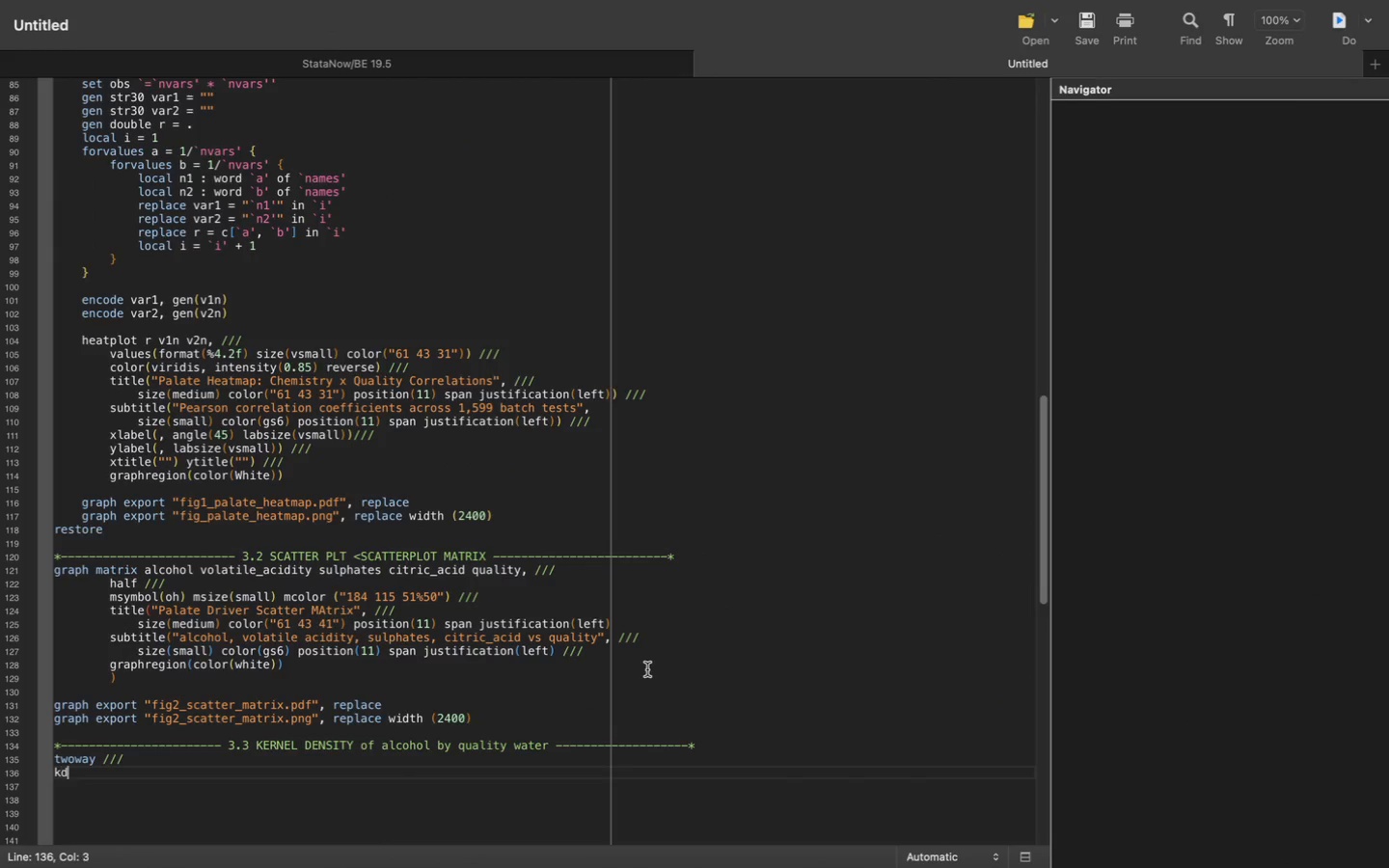 
hold_key(key=ShiftRight, duration=0.51)
 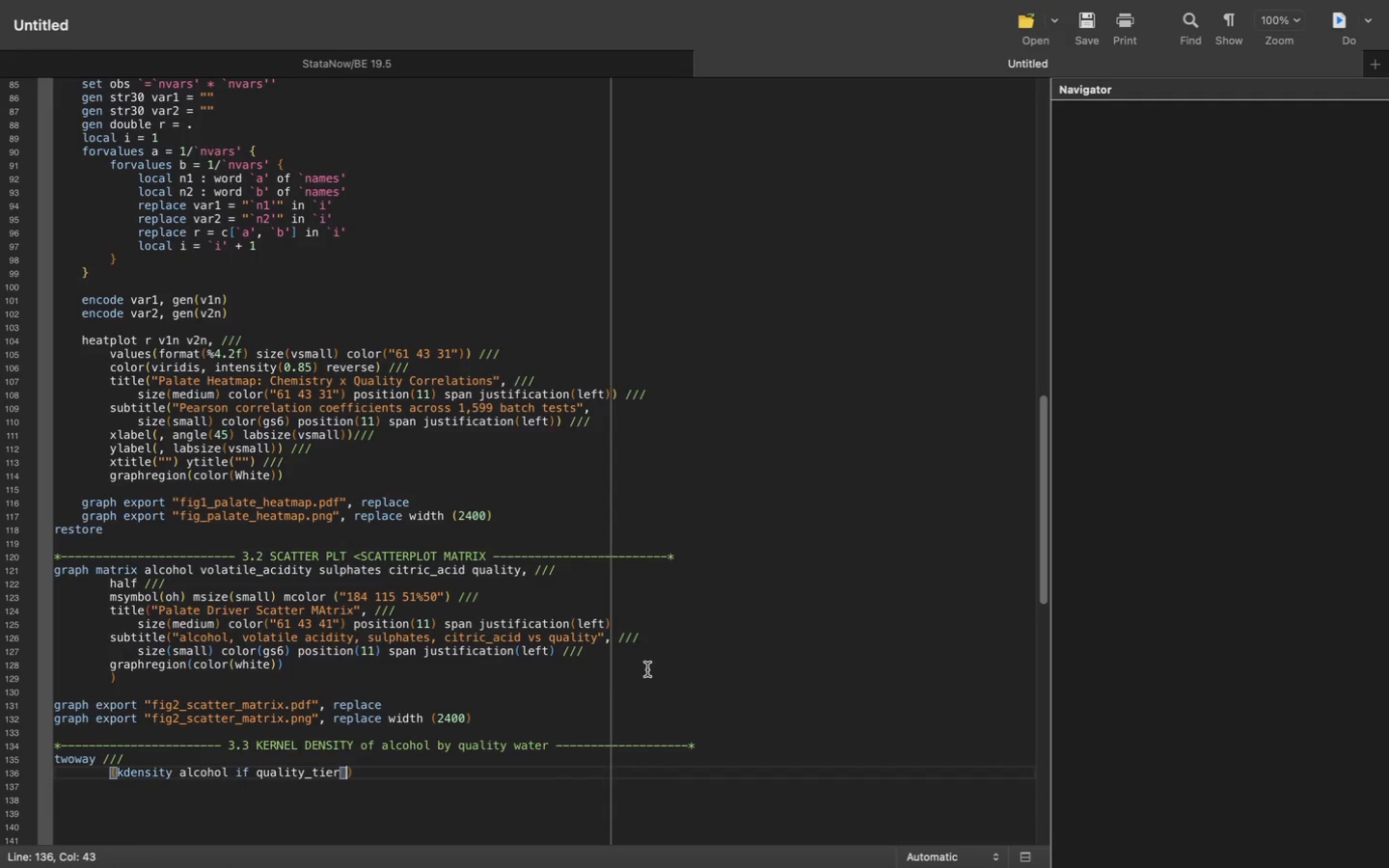 
wait(16.4)
 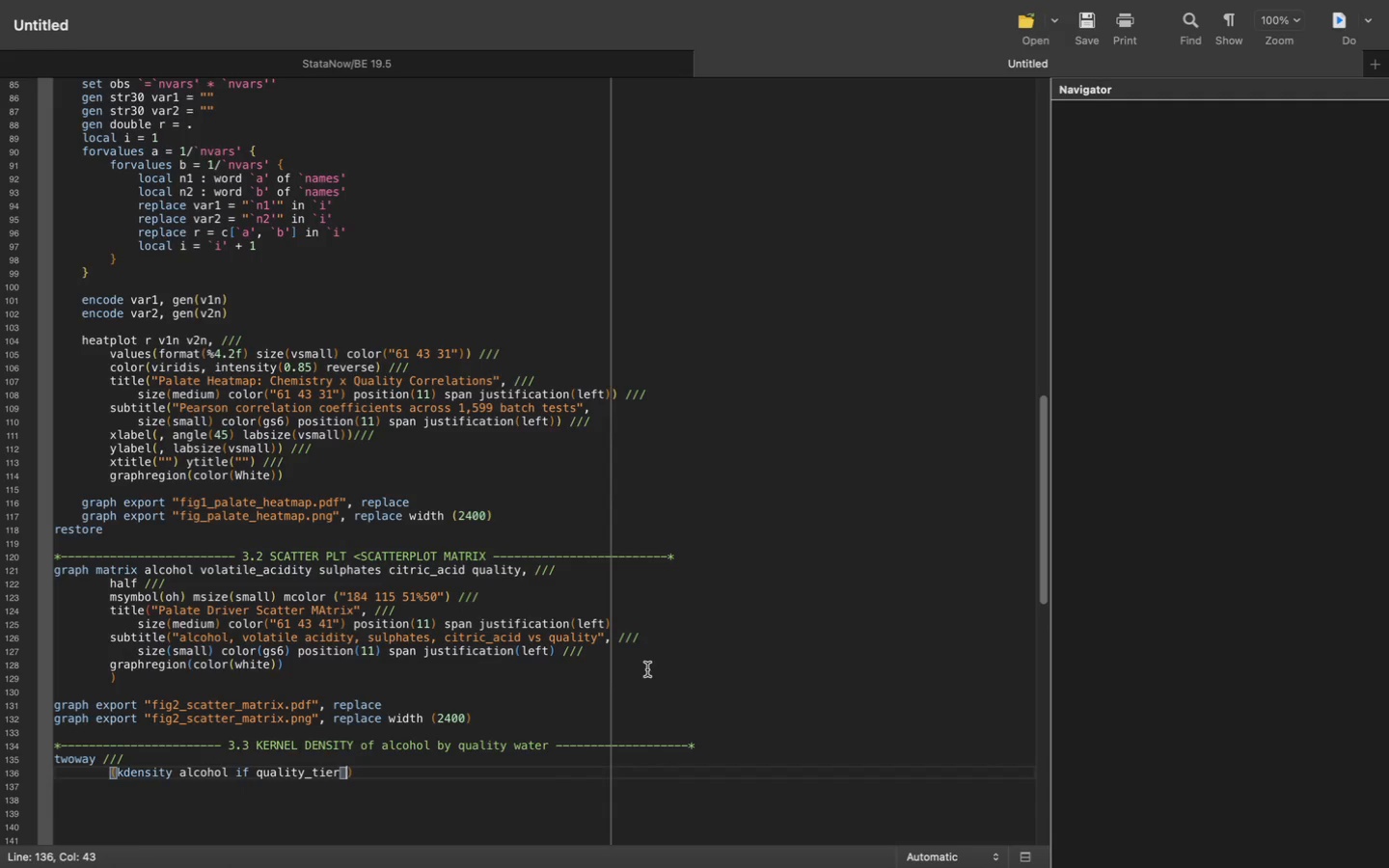 
hold_key(key=ShiftRight, duration=0.43)
 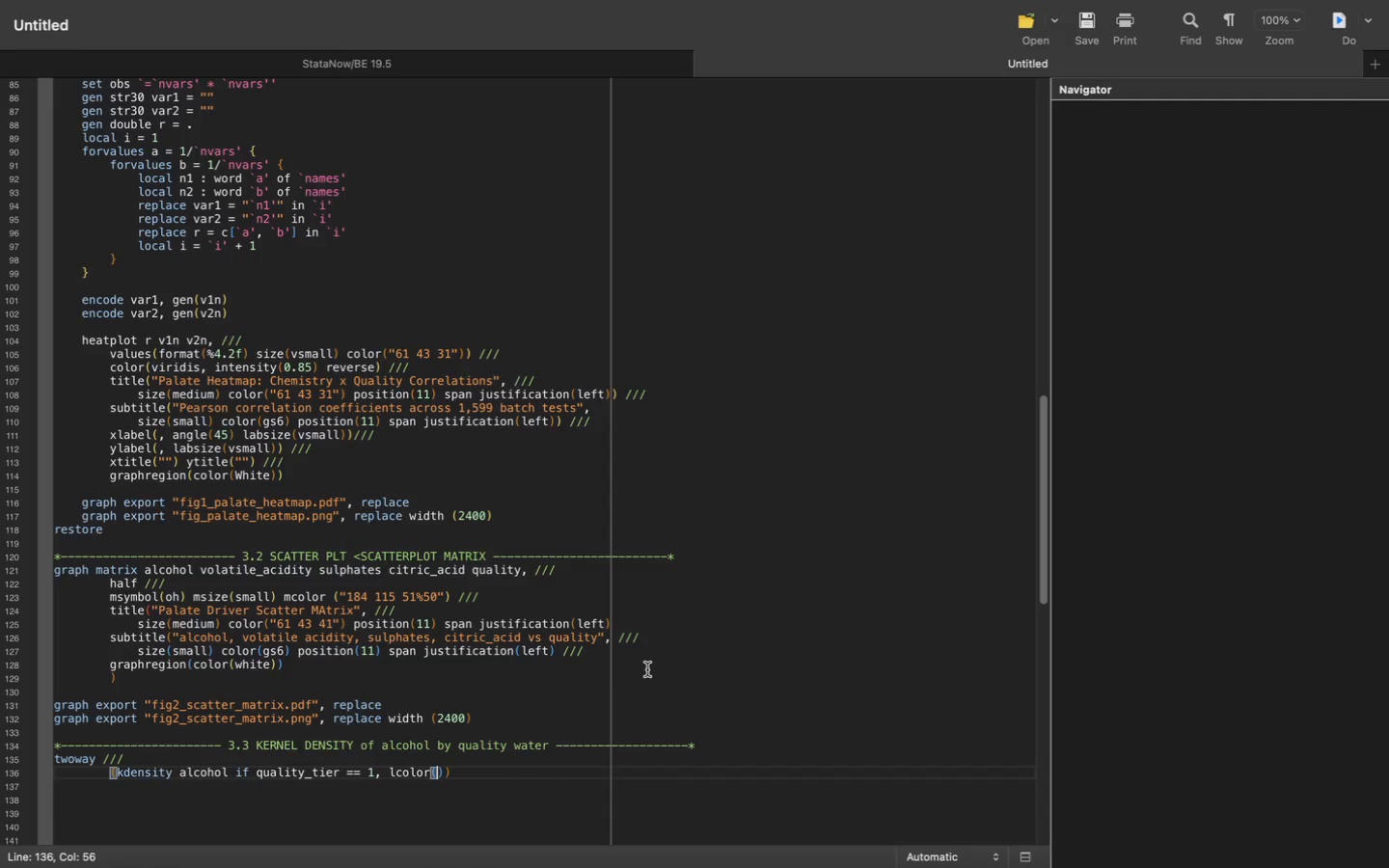 
hold_key(key=ShiftRight, duration=0.58)
 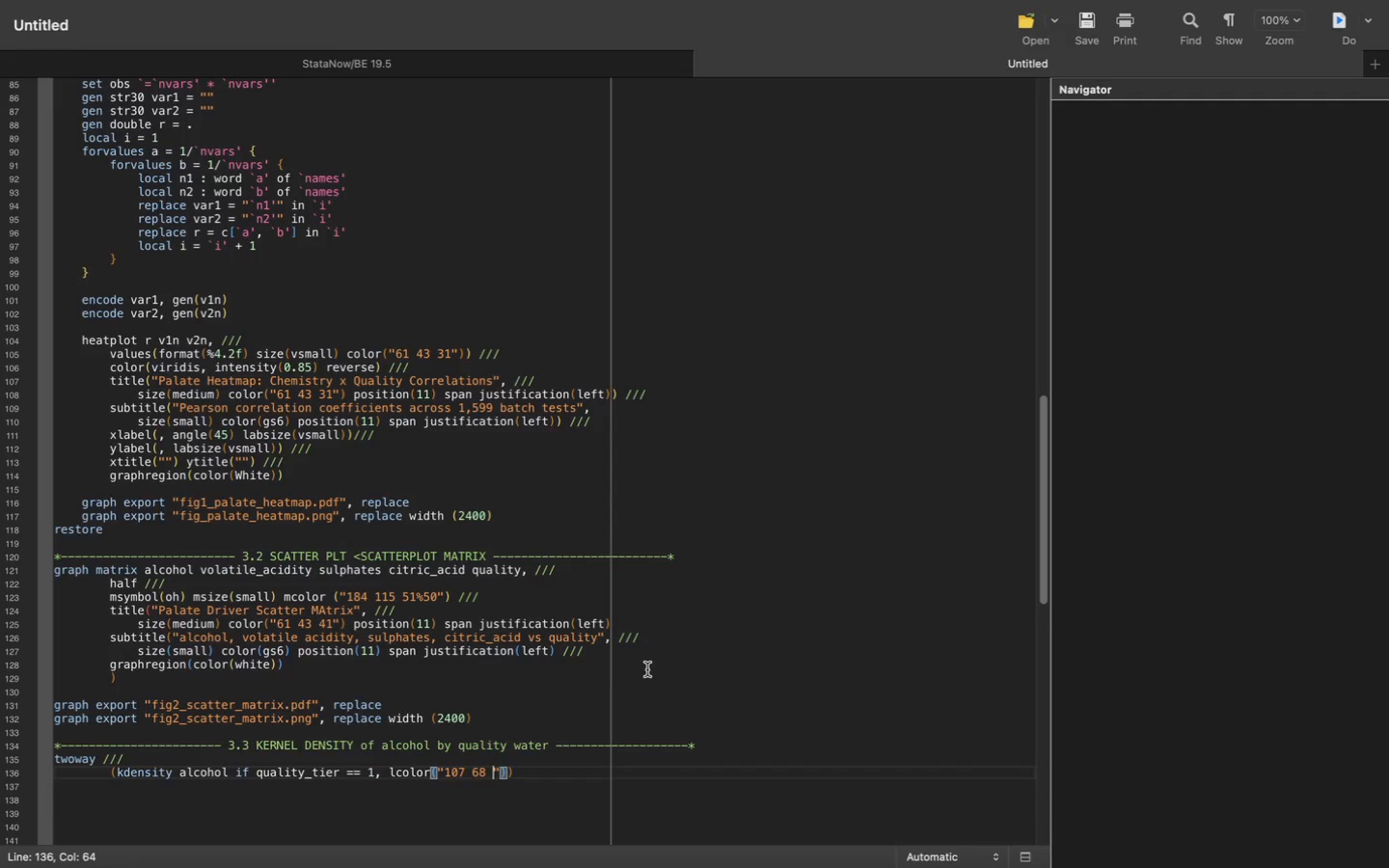 
wait(5.06)
 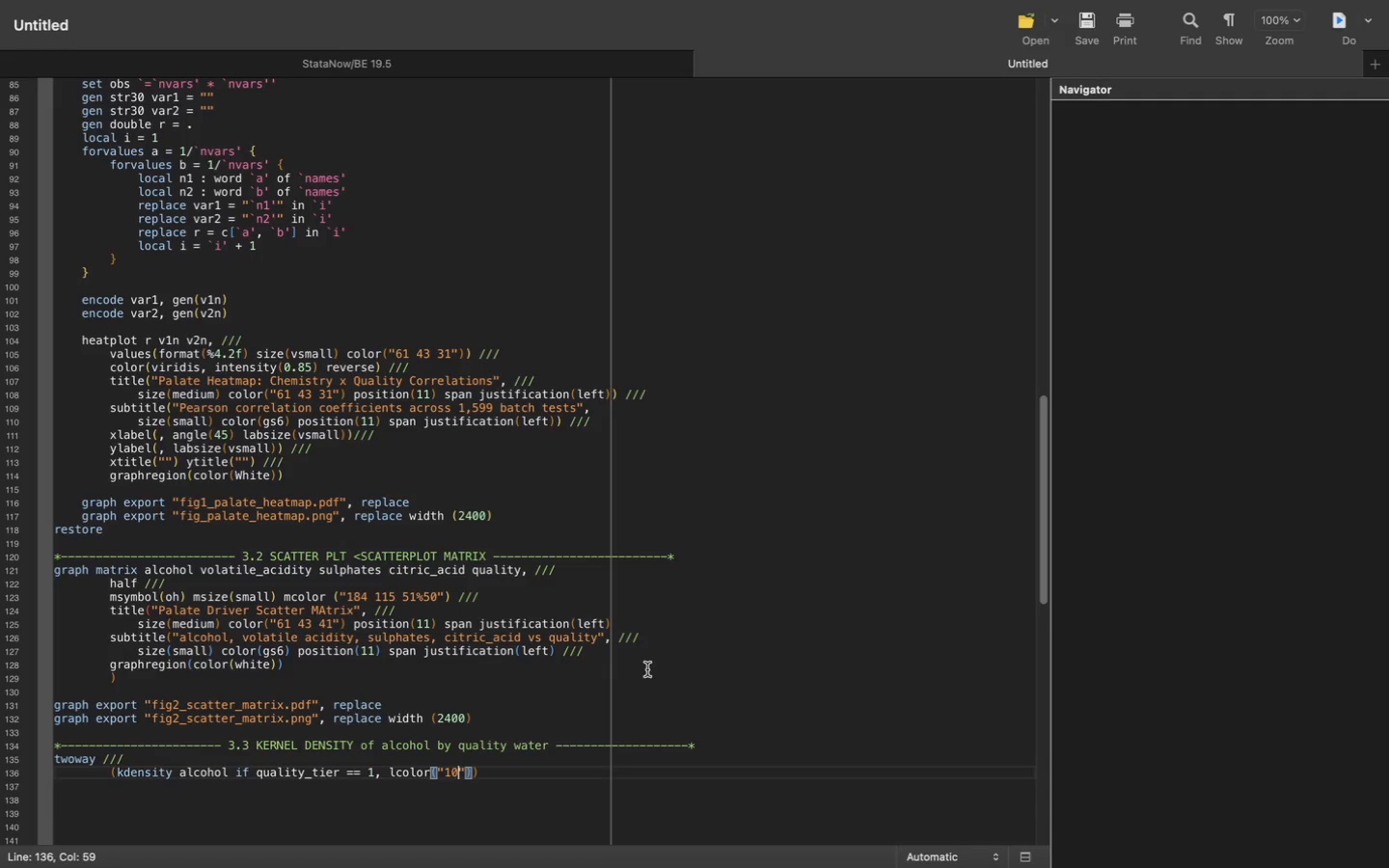 
key(ArrowRight)
 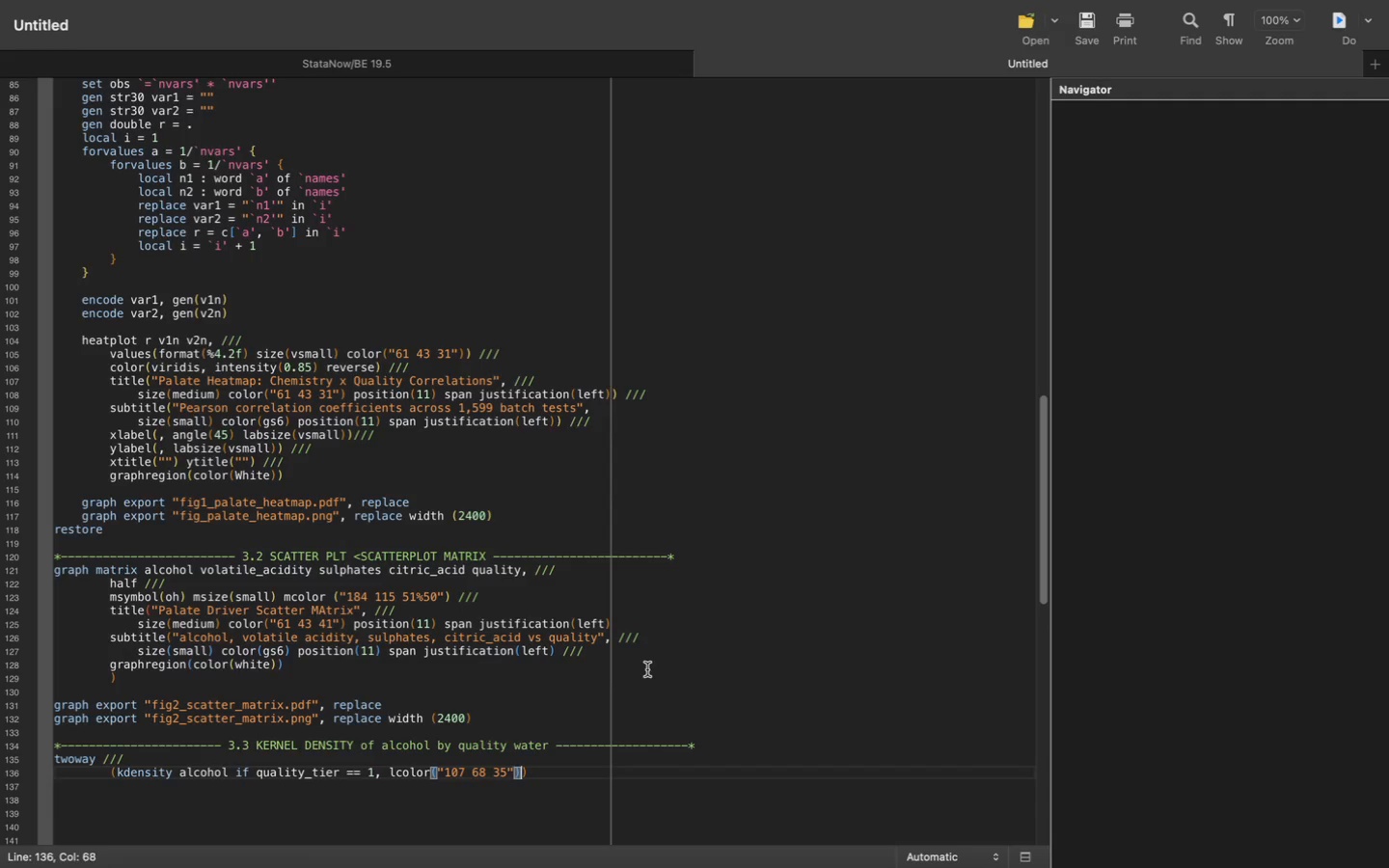 
key(ArrowRight)
 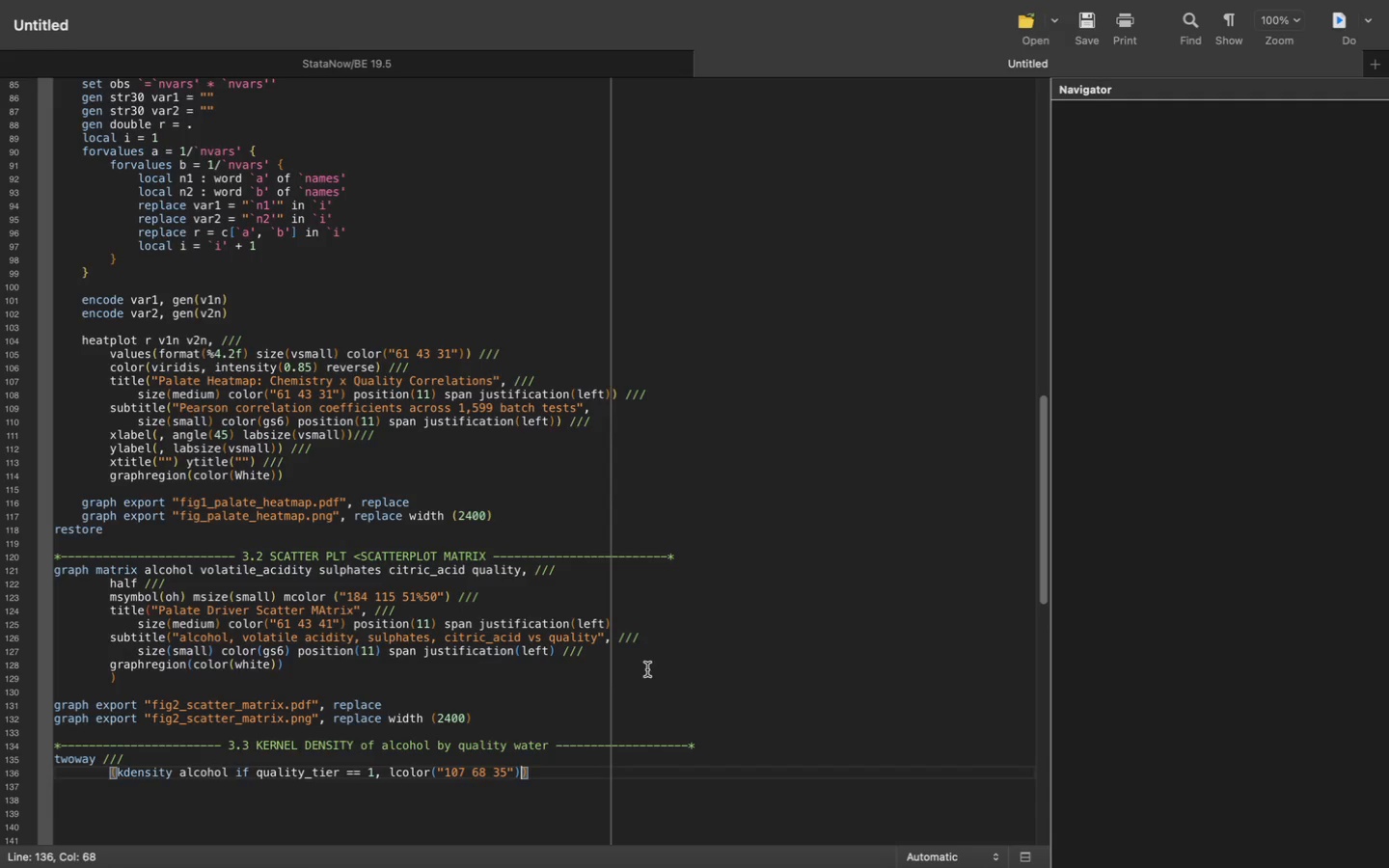 
type( lwidth(medchick)))
 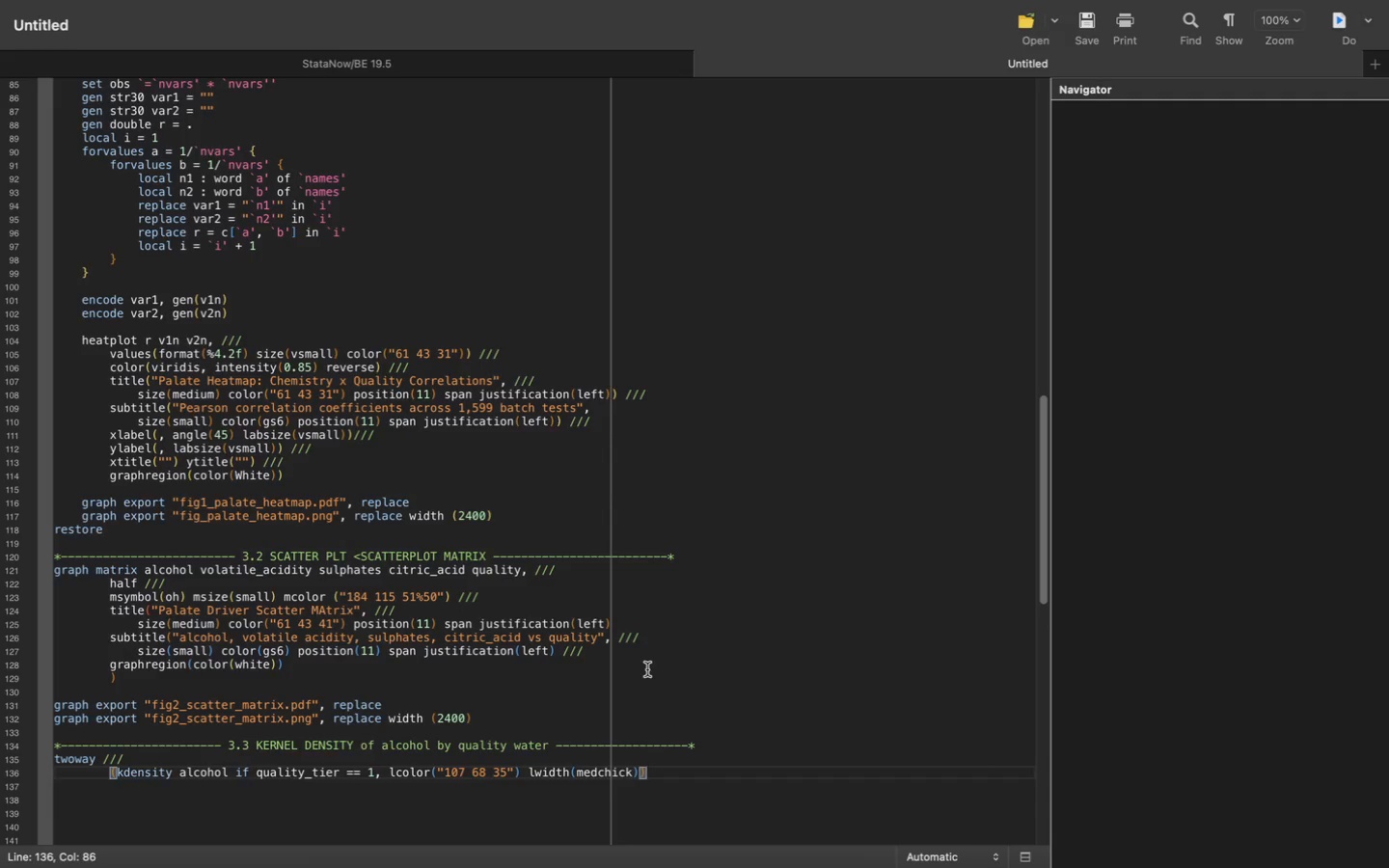 
wait(8.54)
 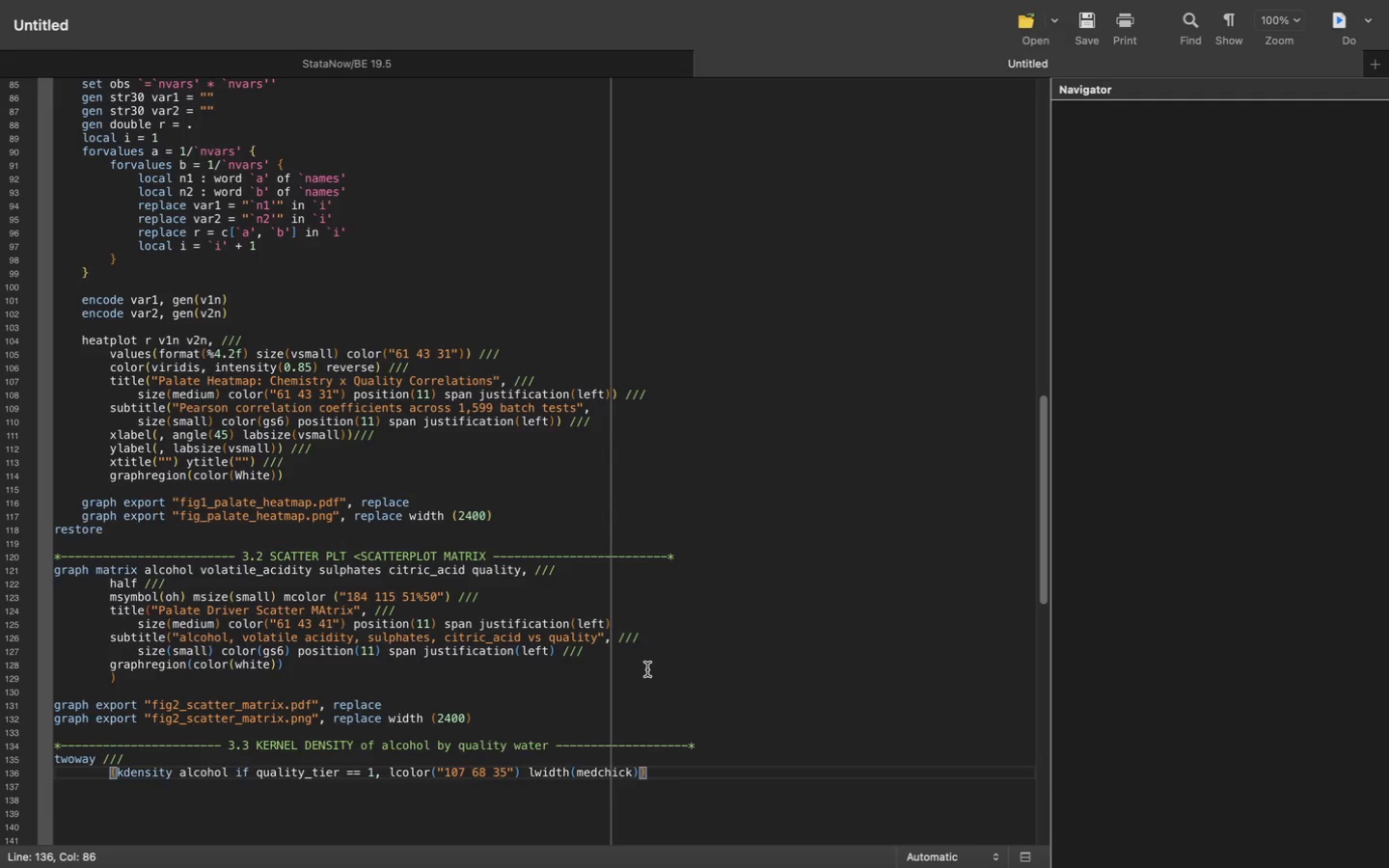 
key(Meta+CommandLeft)
 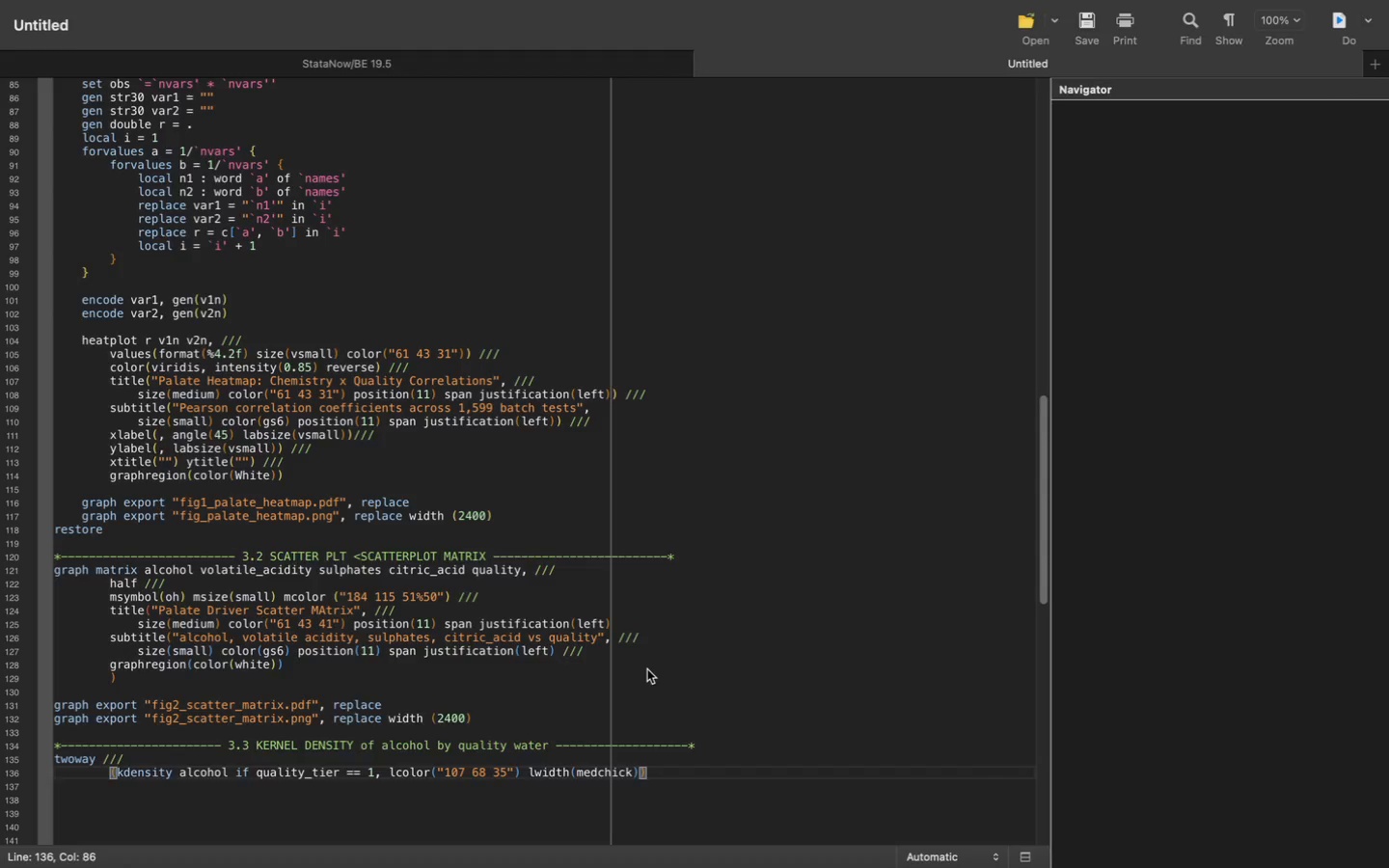 
key(Meta+Tab)